 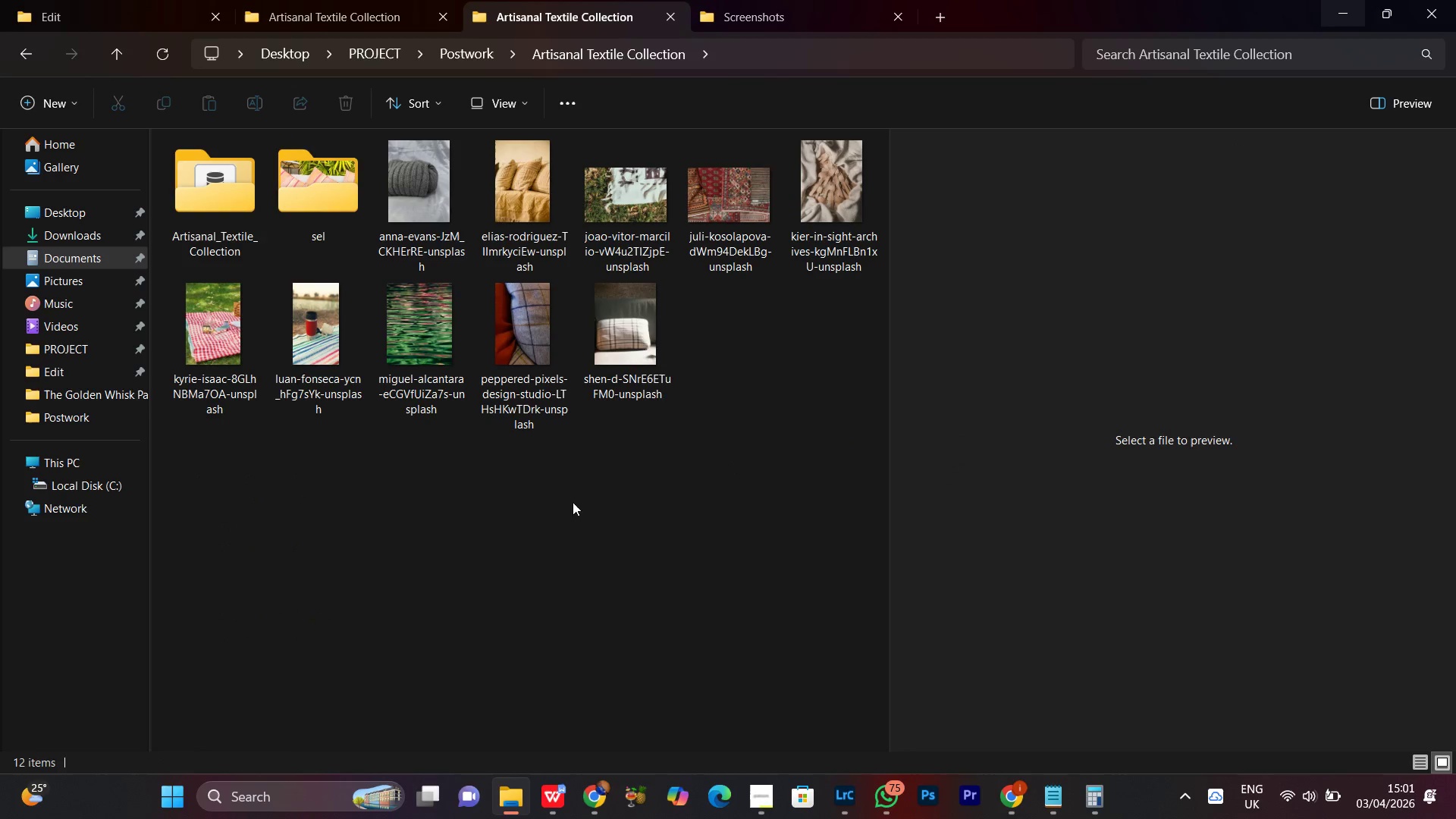 
double_click([213, 184])
 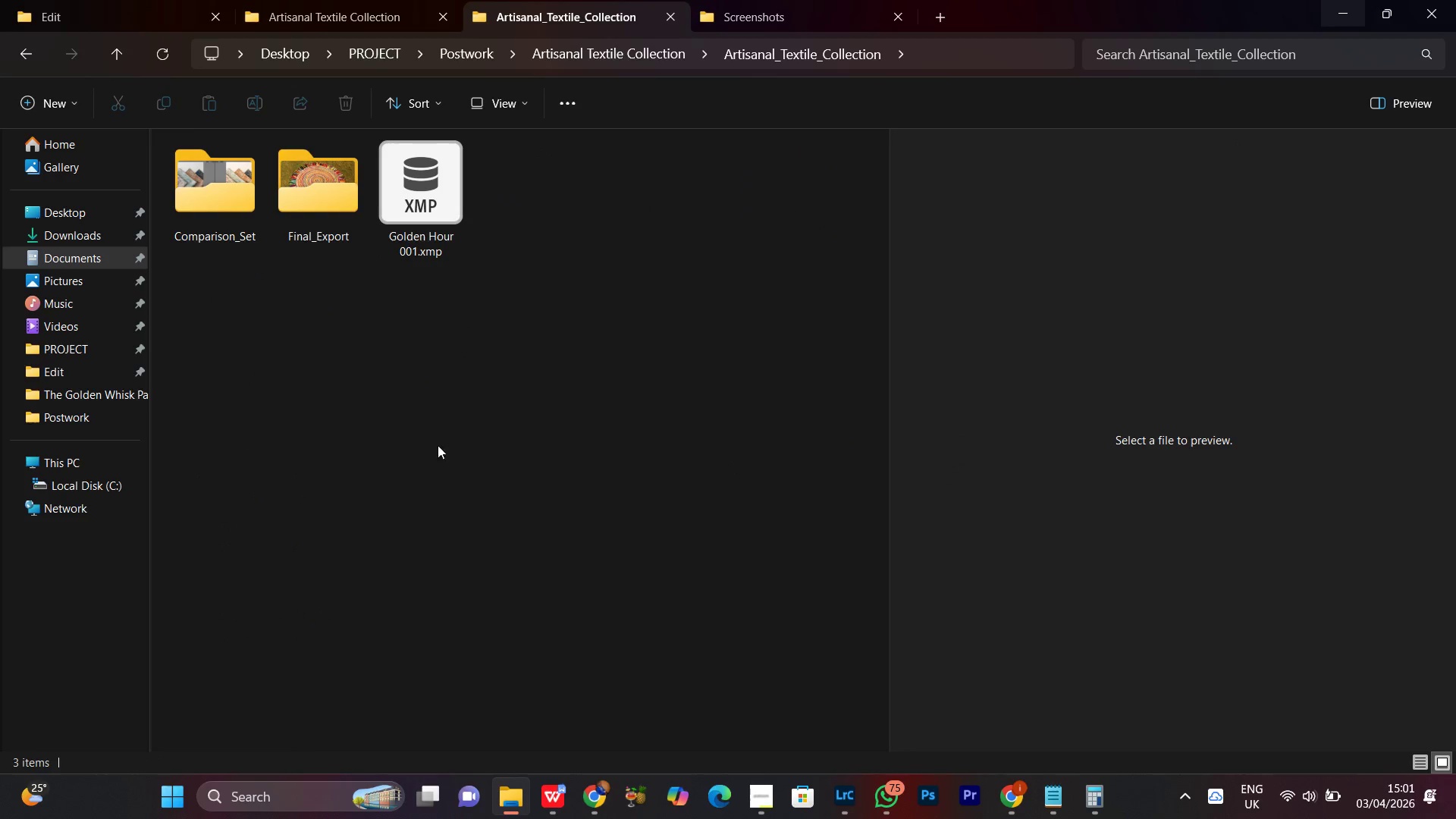 
left_click([448, 435])
 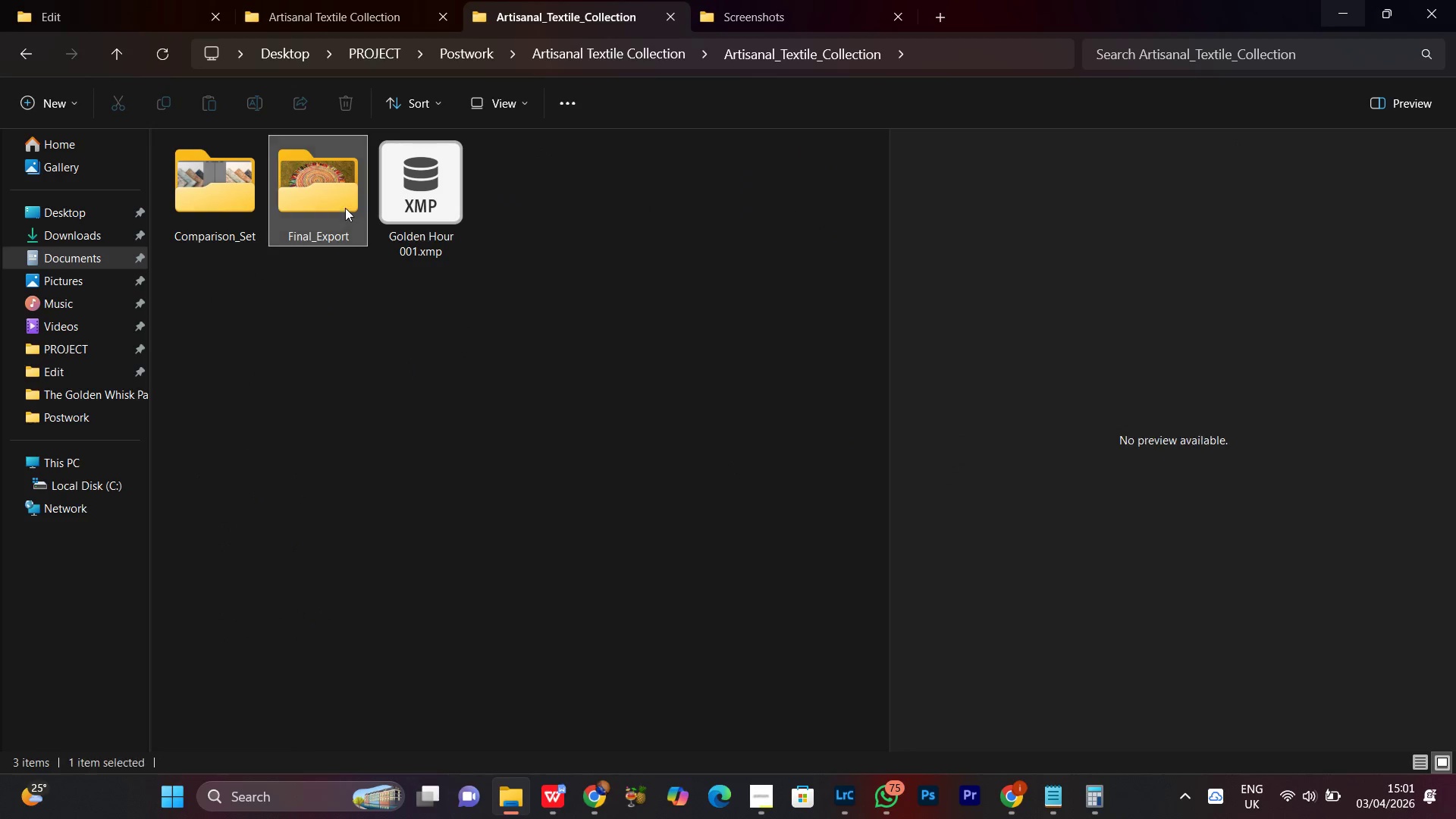 
double_click([345, 208])
 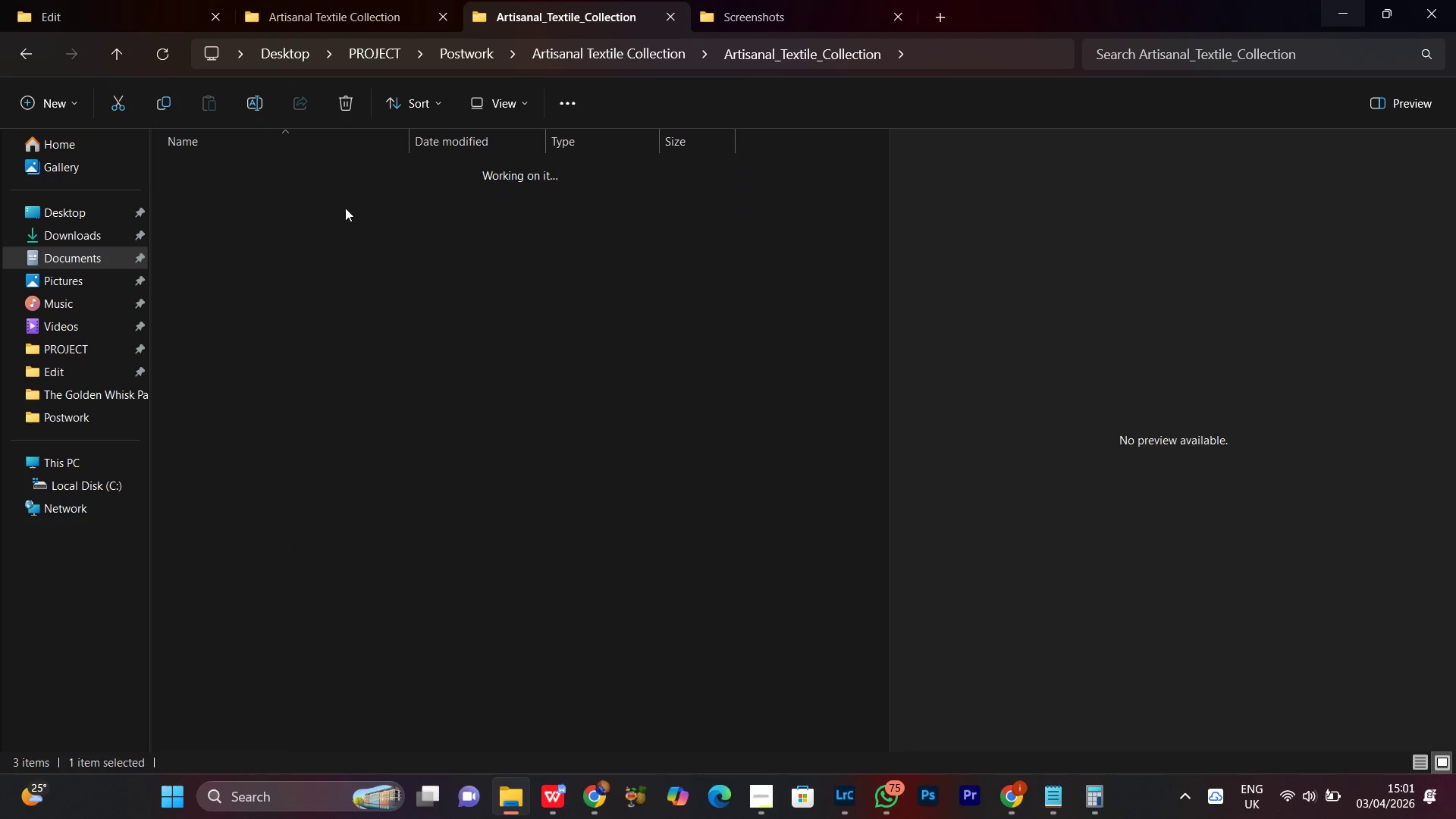 
triple_click([345, 208])
 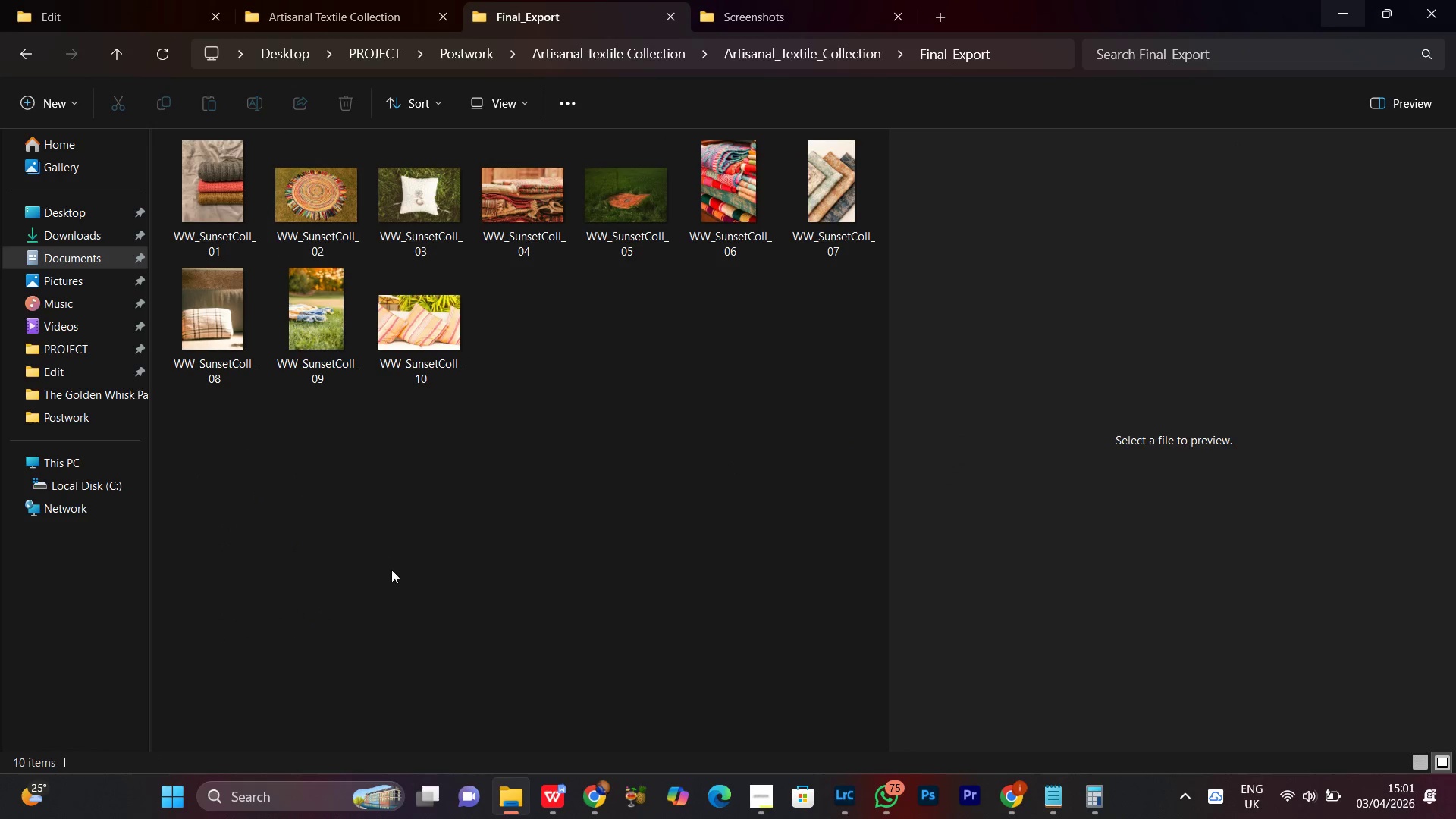 
left_click([396, 558])
 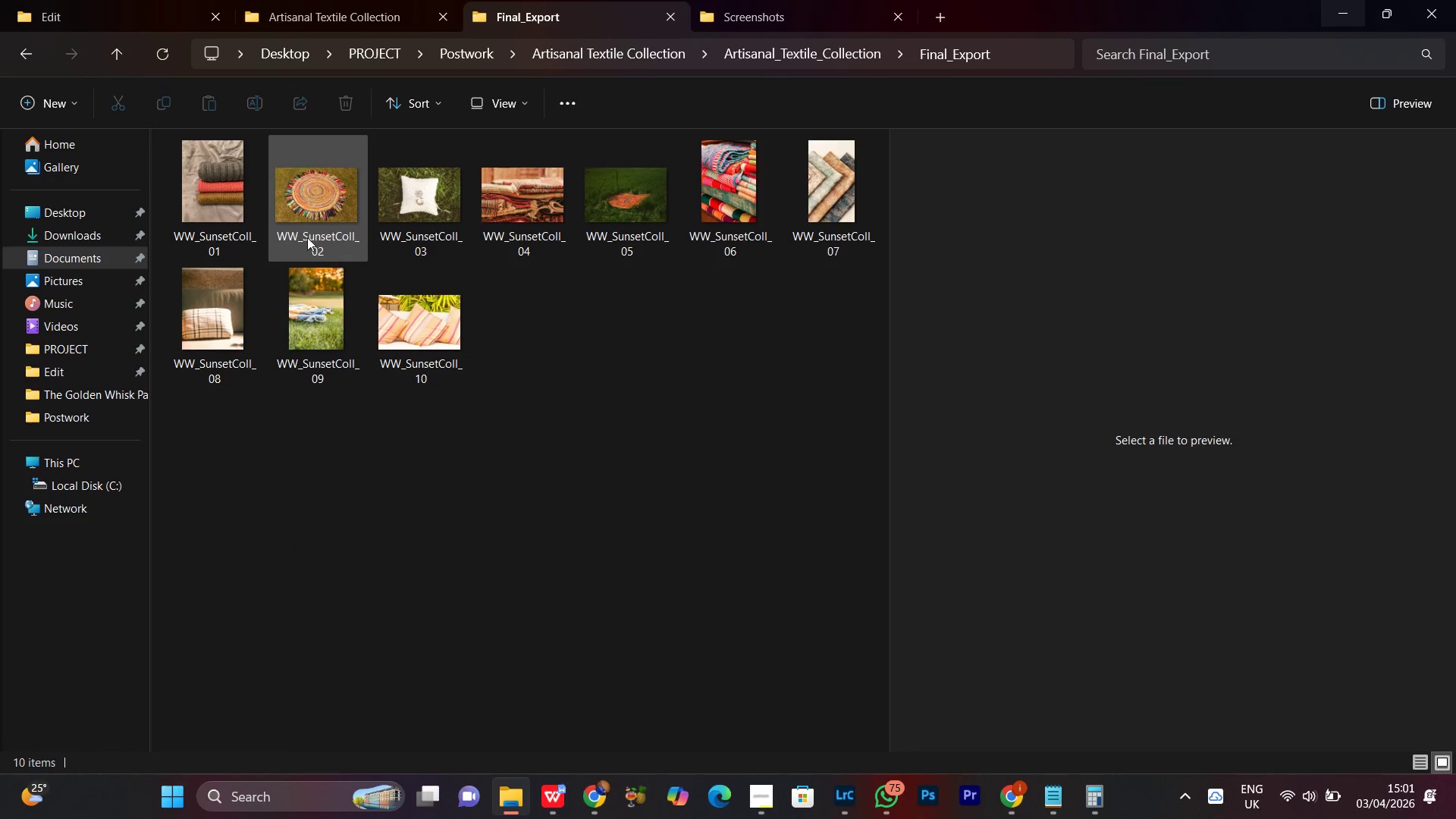 
left_click([295, 225])
 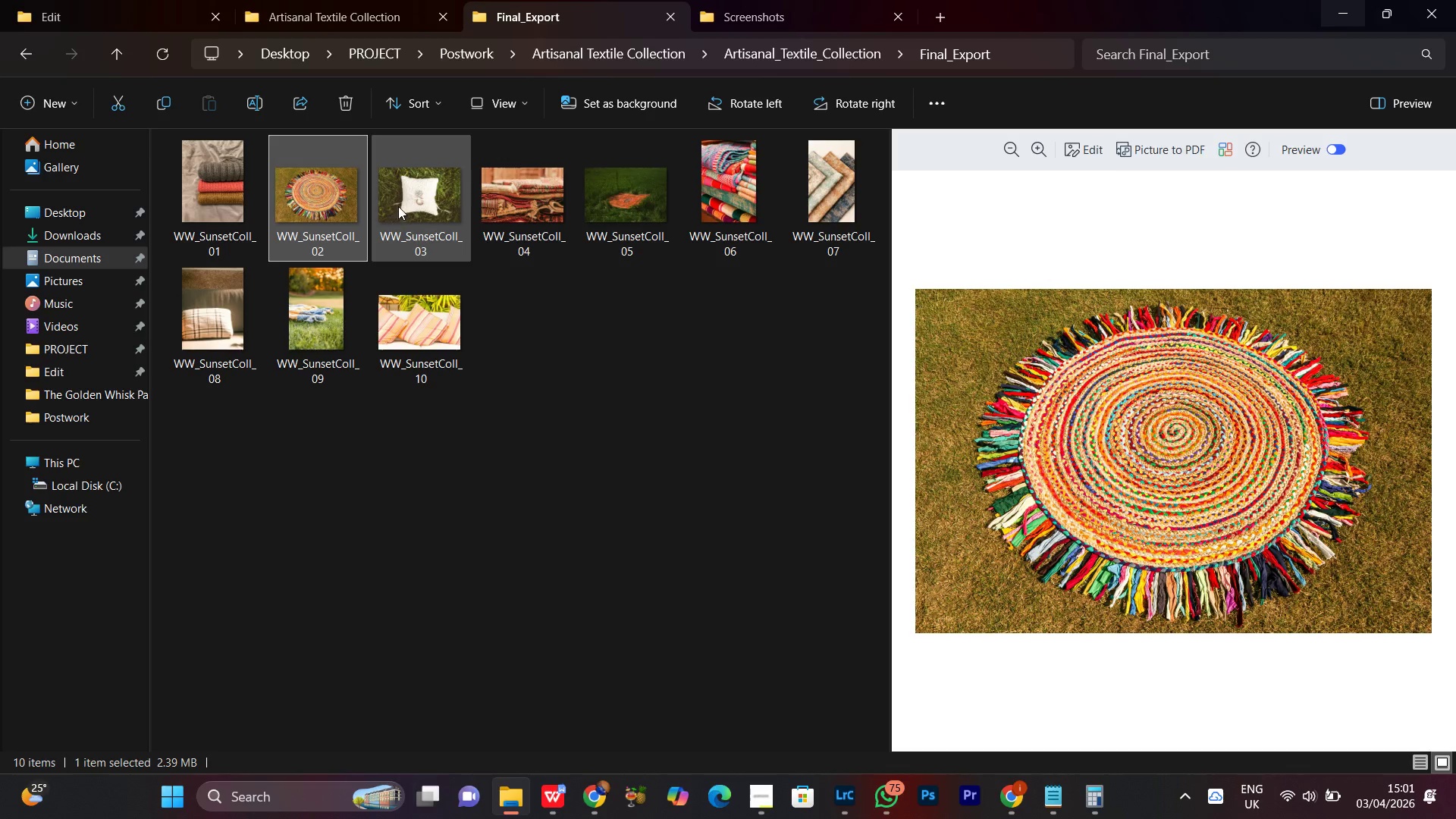 
left_click([406, 202])
 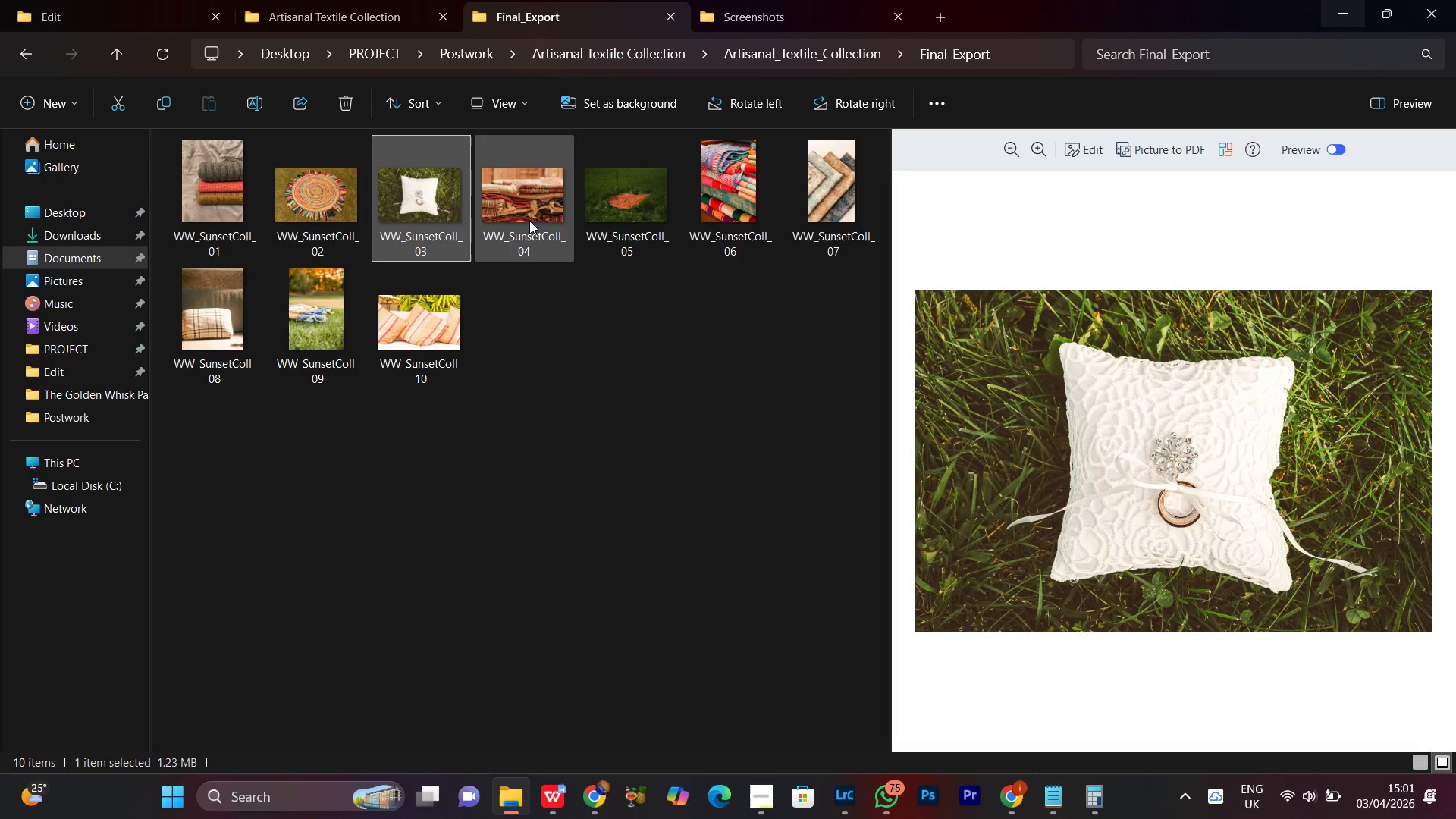 
left_click([533, 219])
 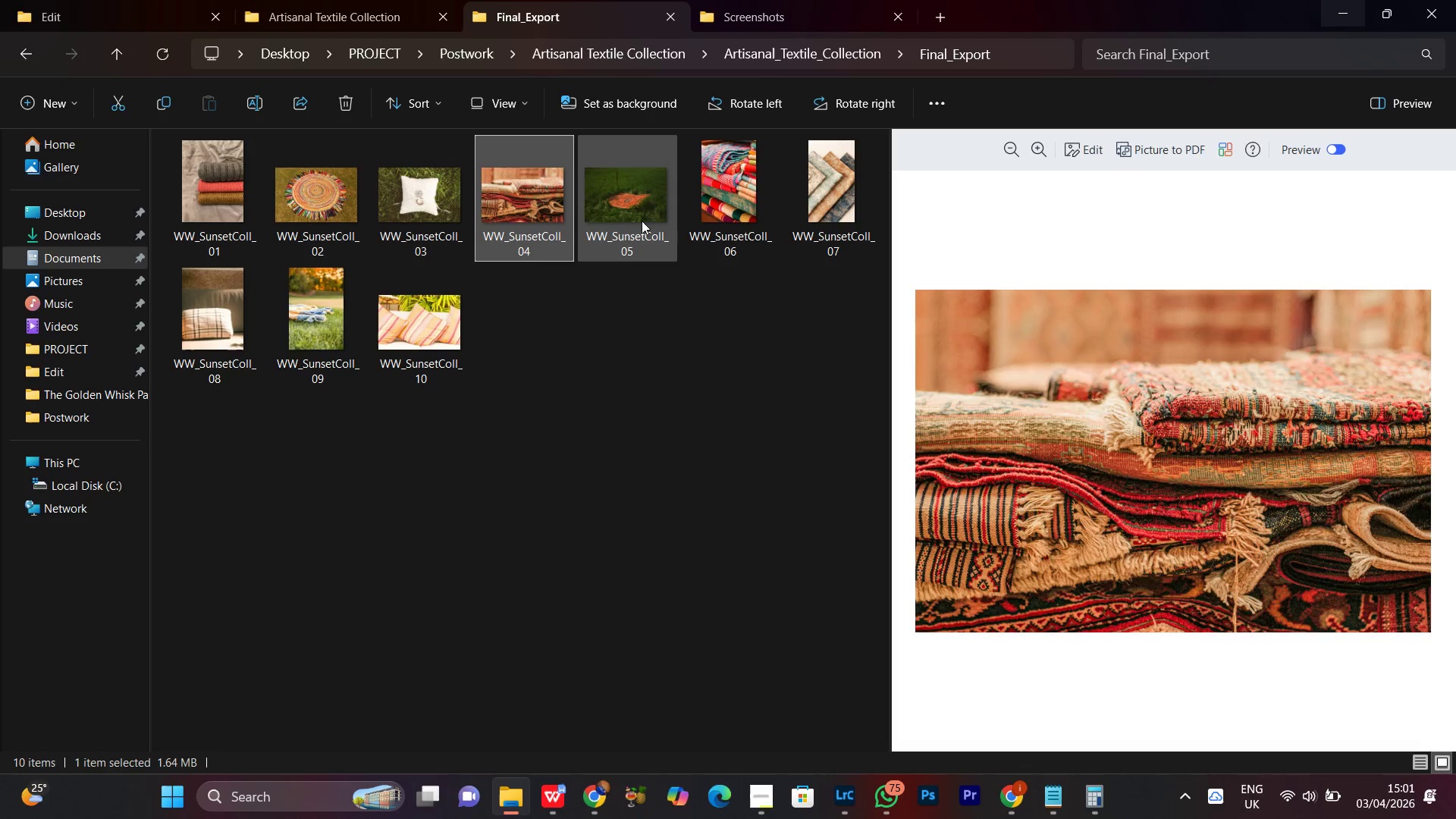 
left_click([642, 221])
 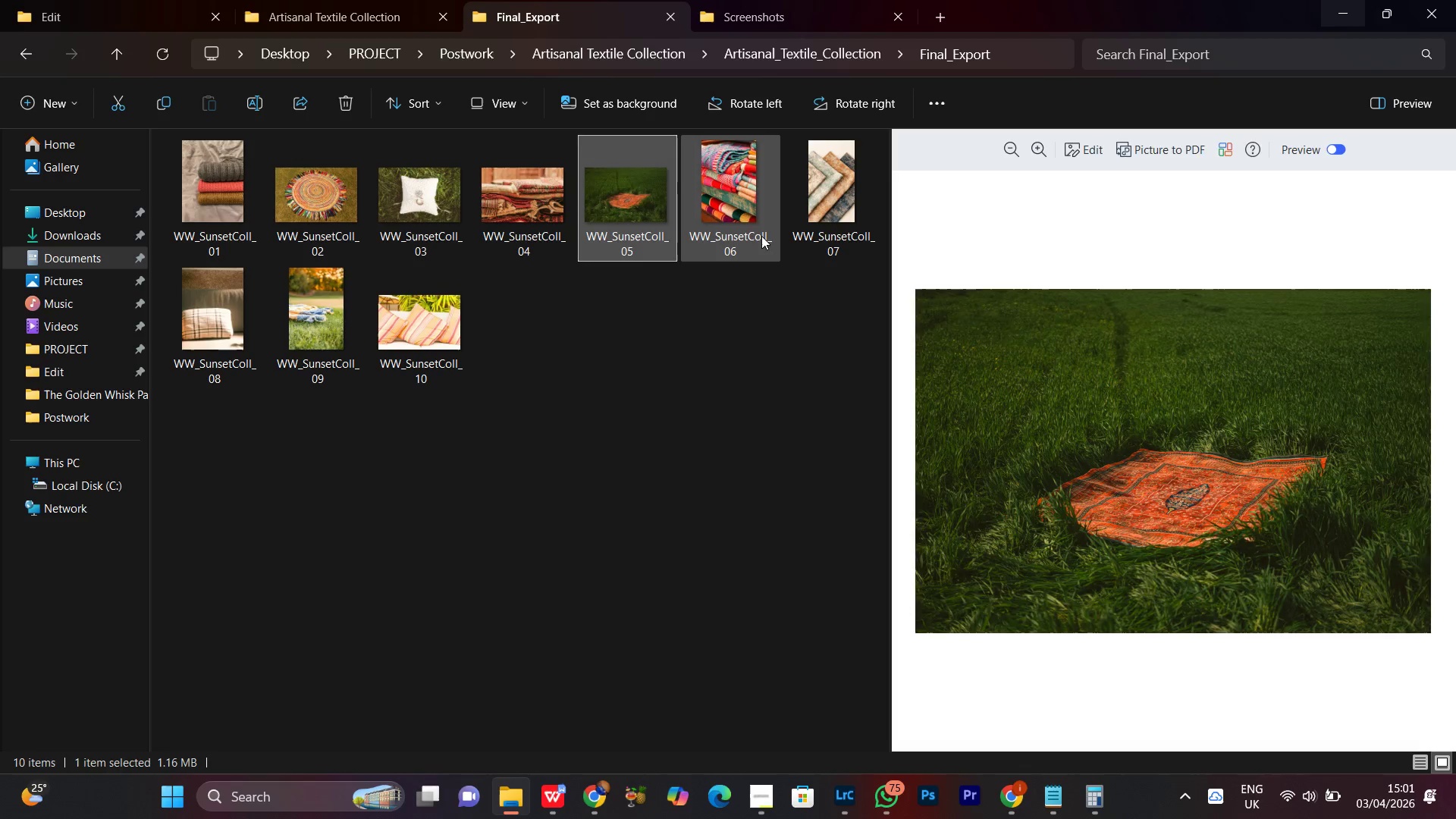 
left_click([760, 224])
 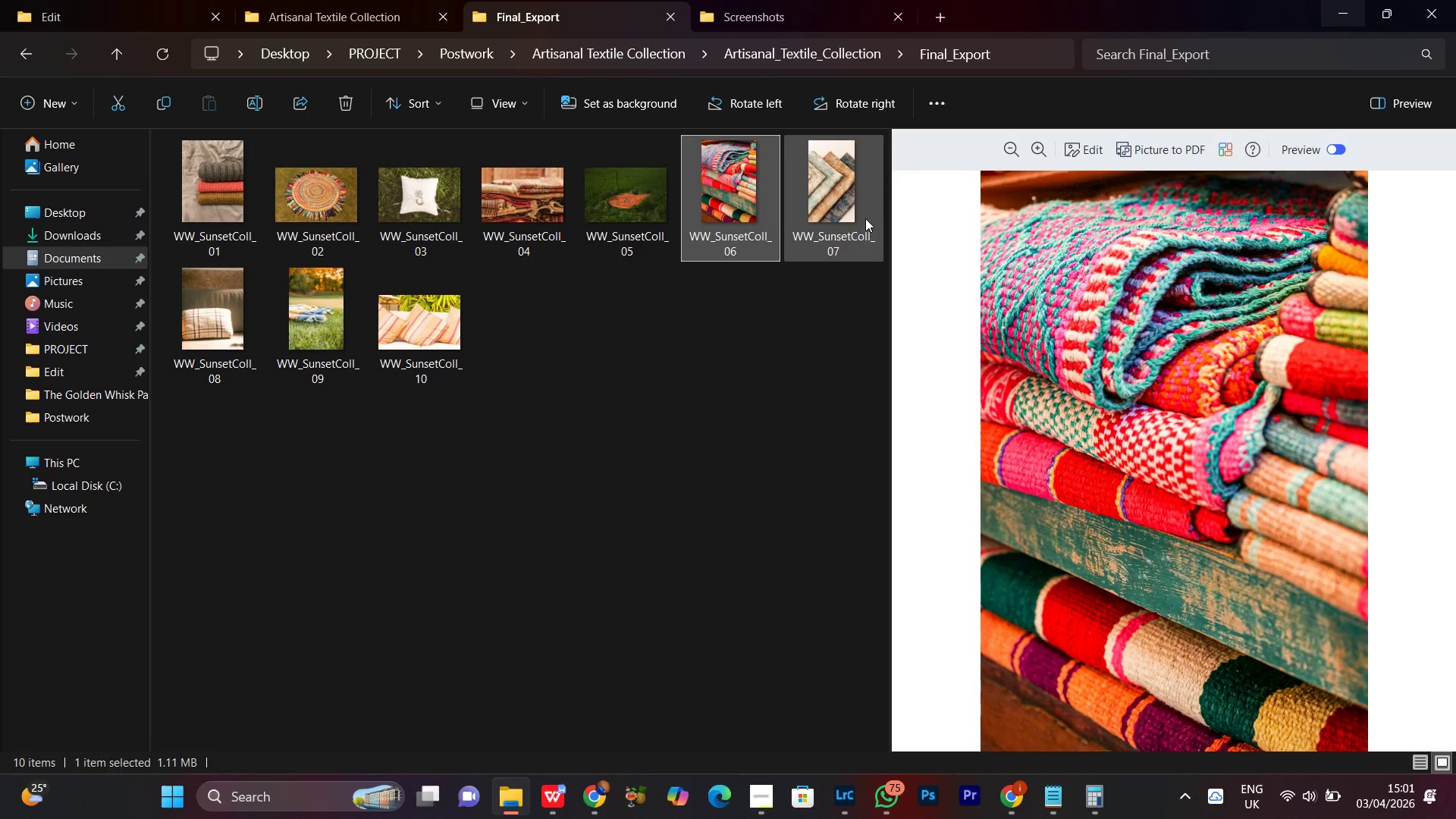 
left_click([863, 216])
 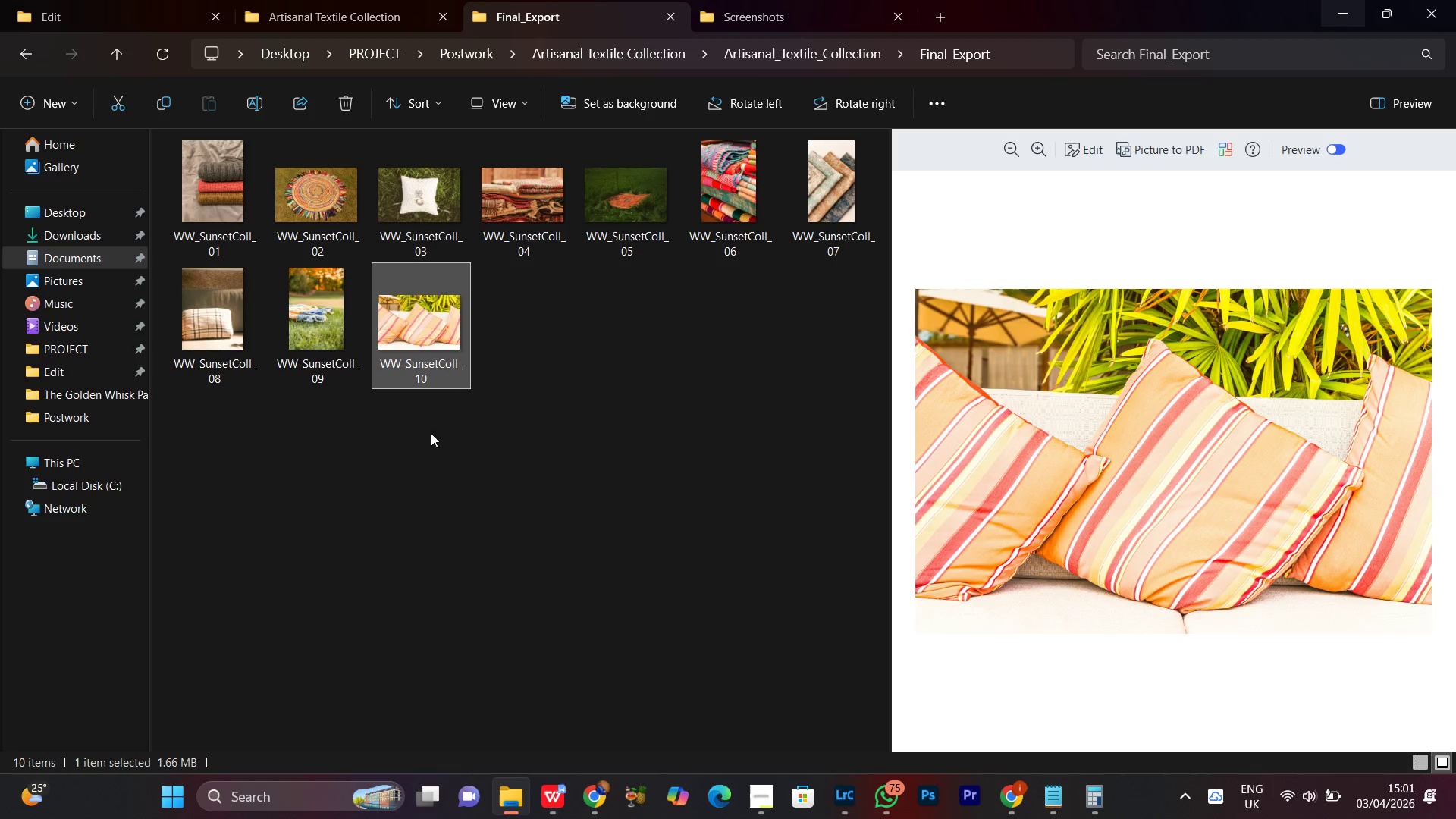 
double_click([426, 516])
 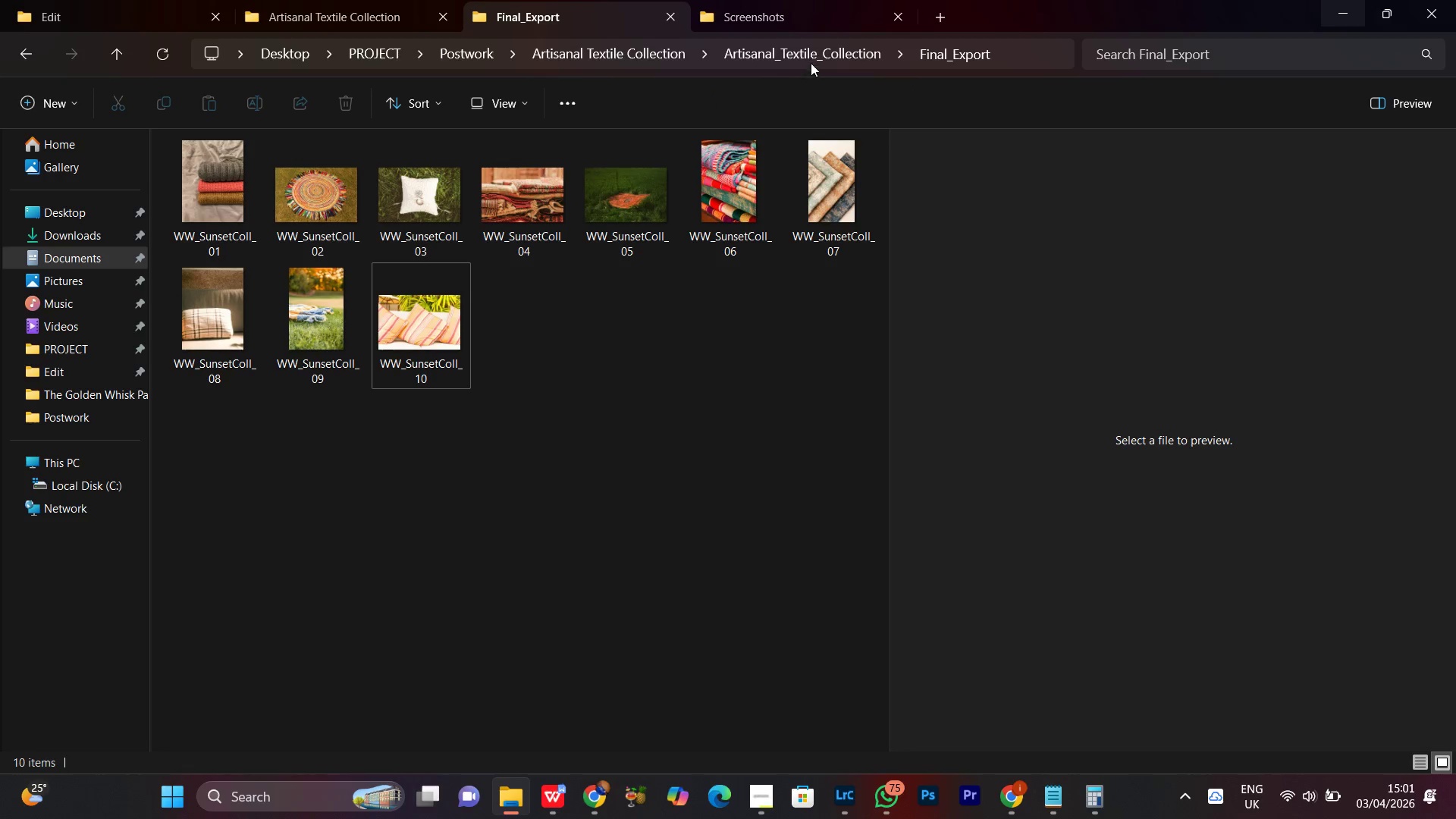 
left_click([811, 59])
 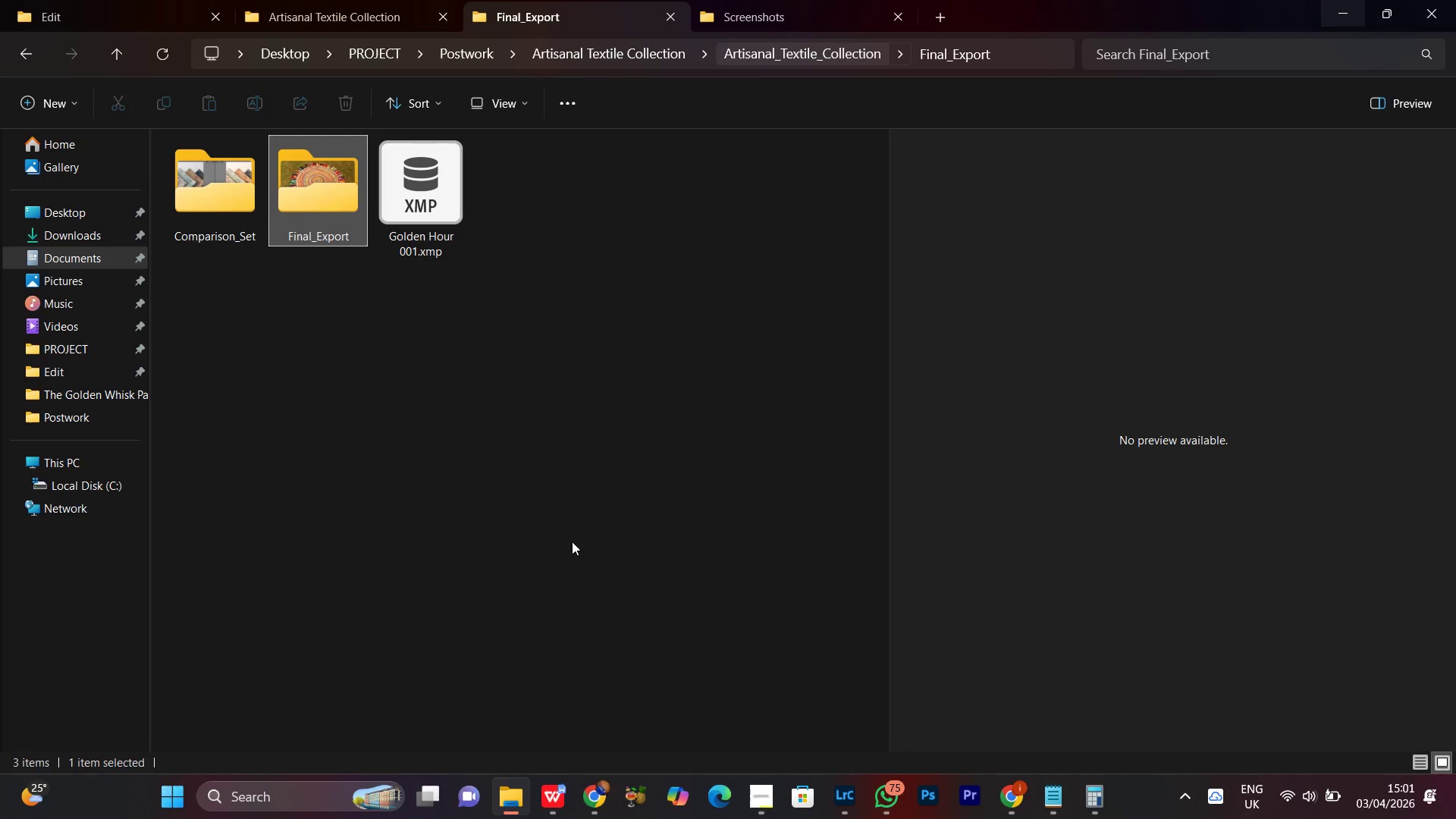 
left_click([543, 532])
 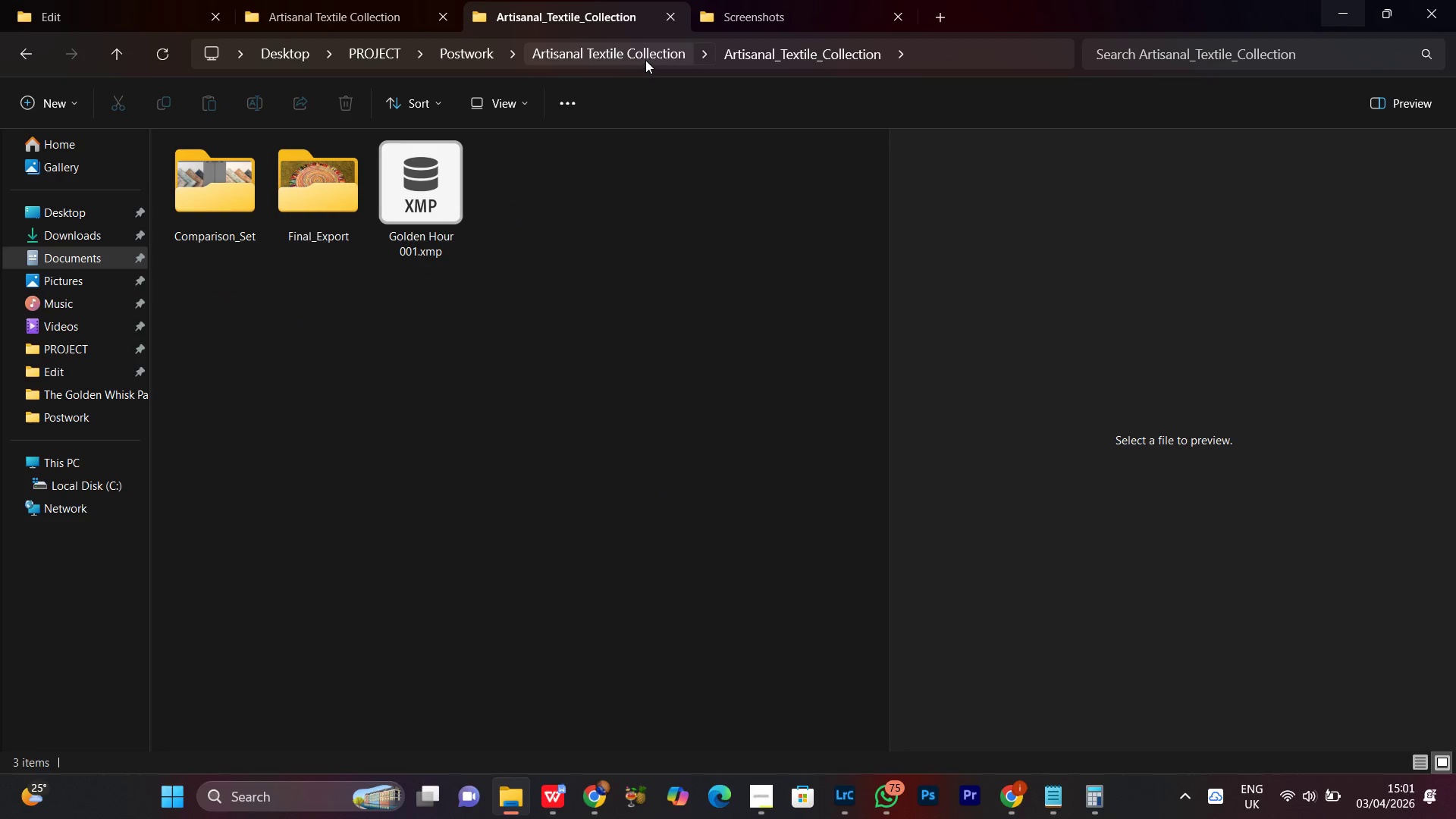 
left_click([645, 60])
 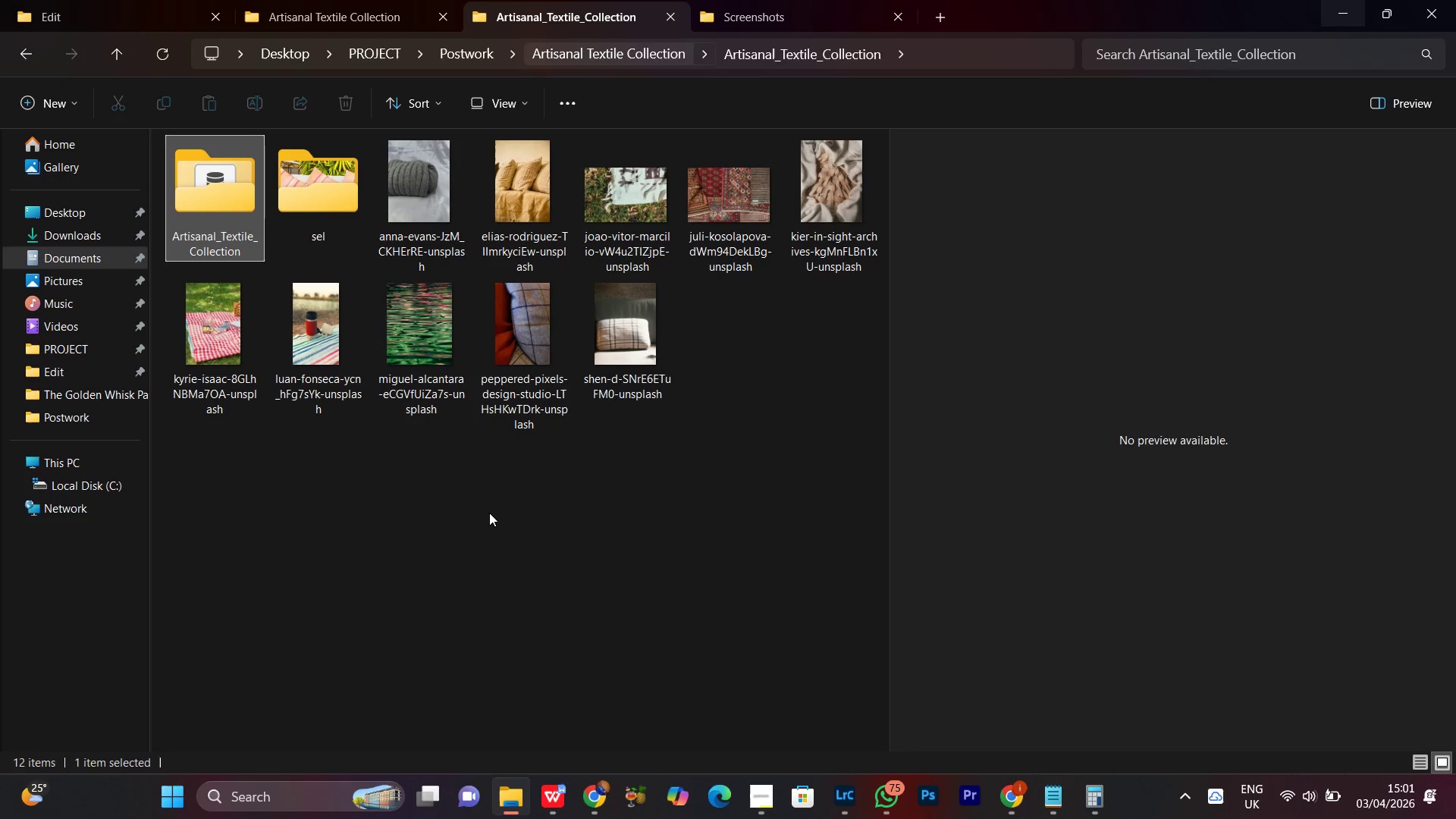 
left_click([489, 513])
 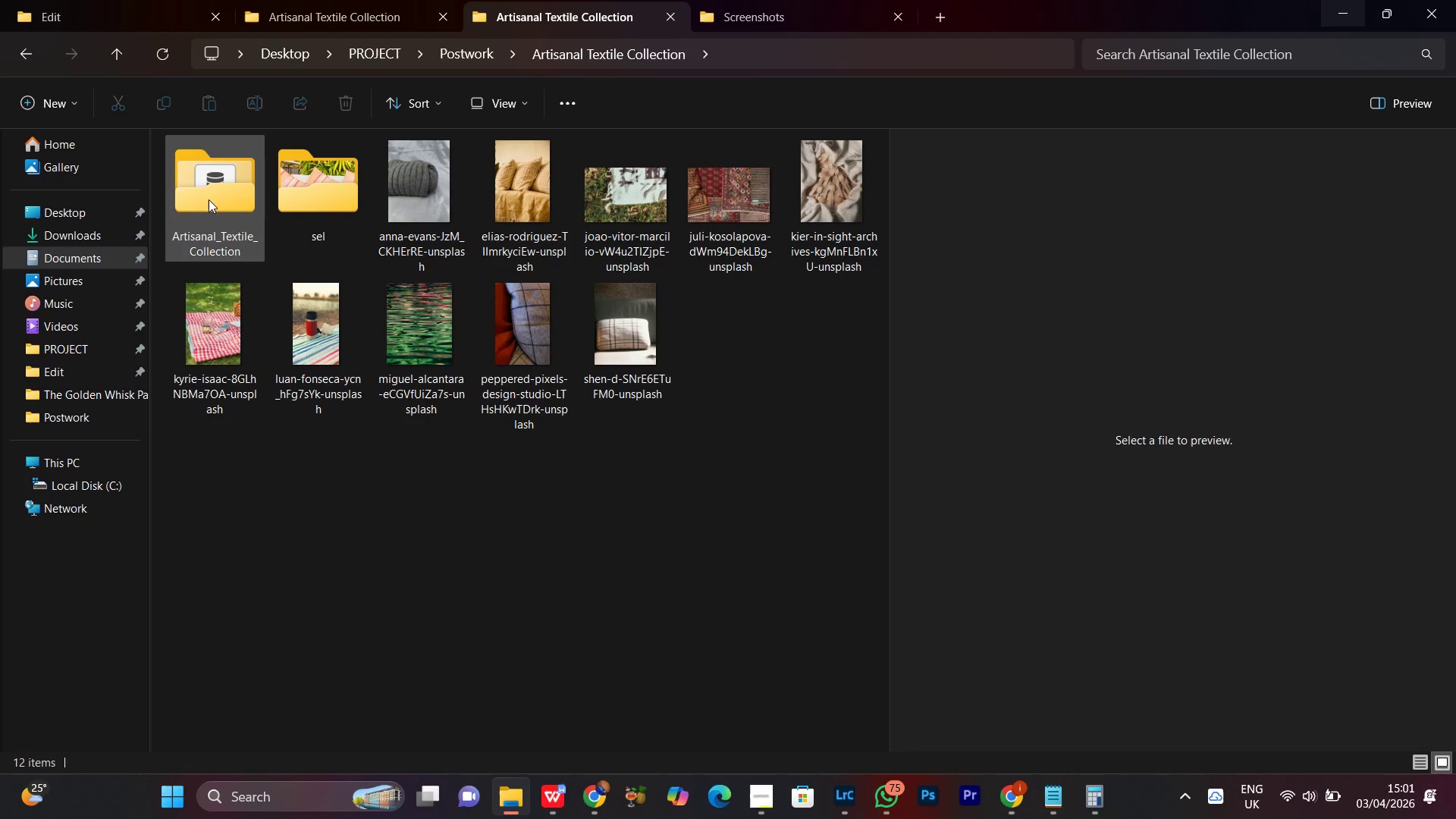 
left_click([209, 199])
 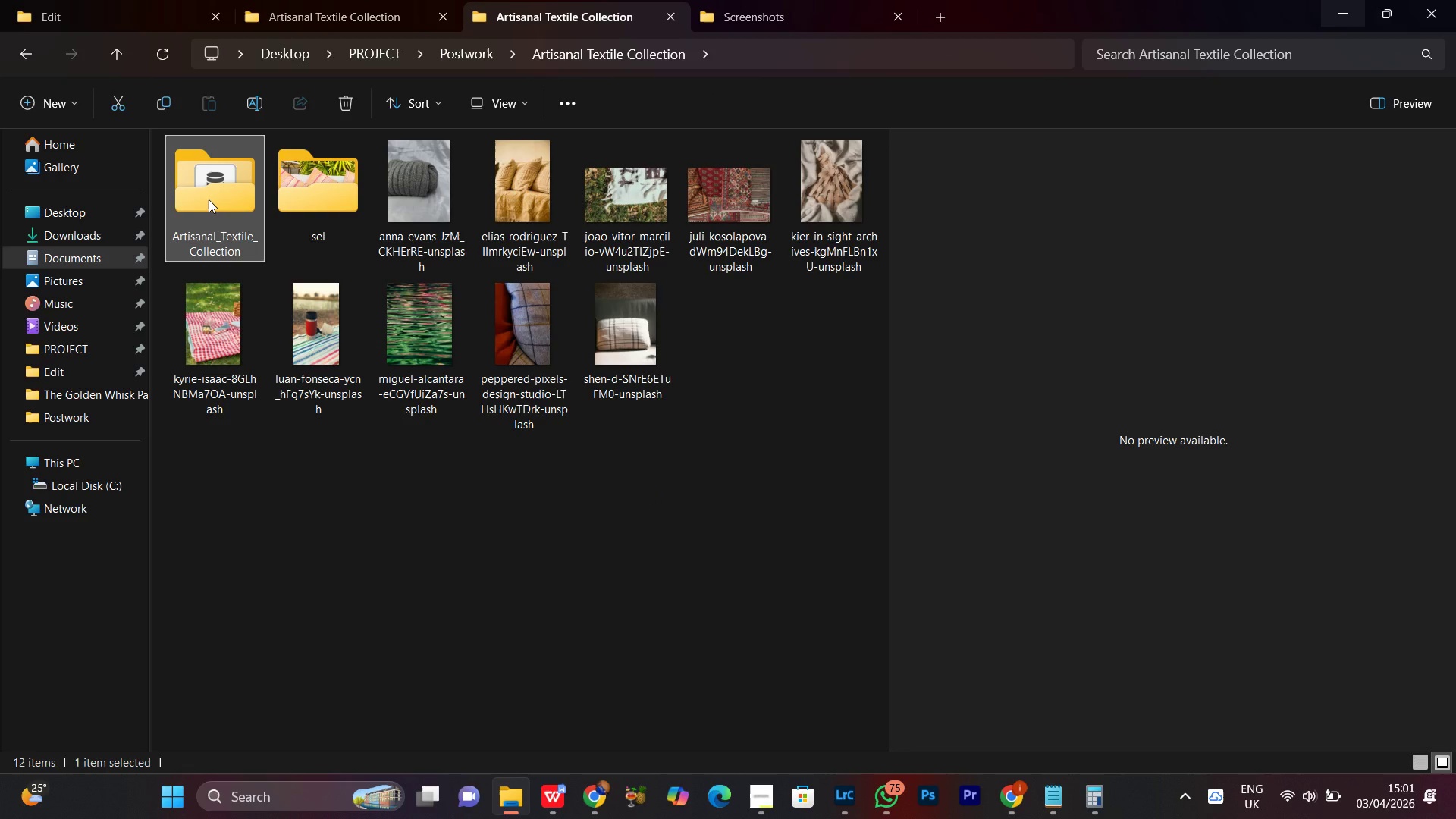 
wait(6.72)
 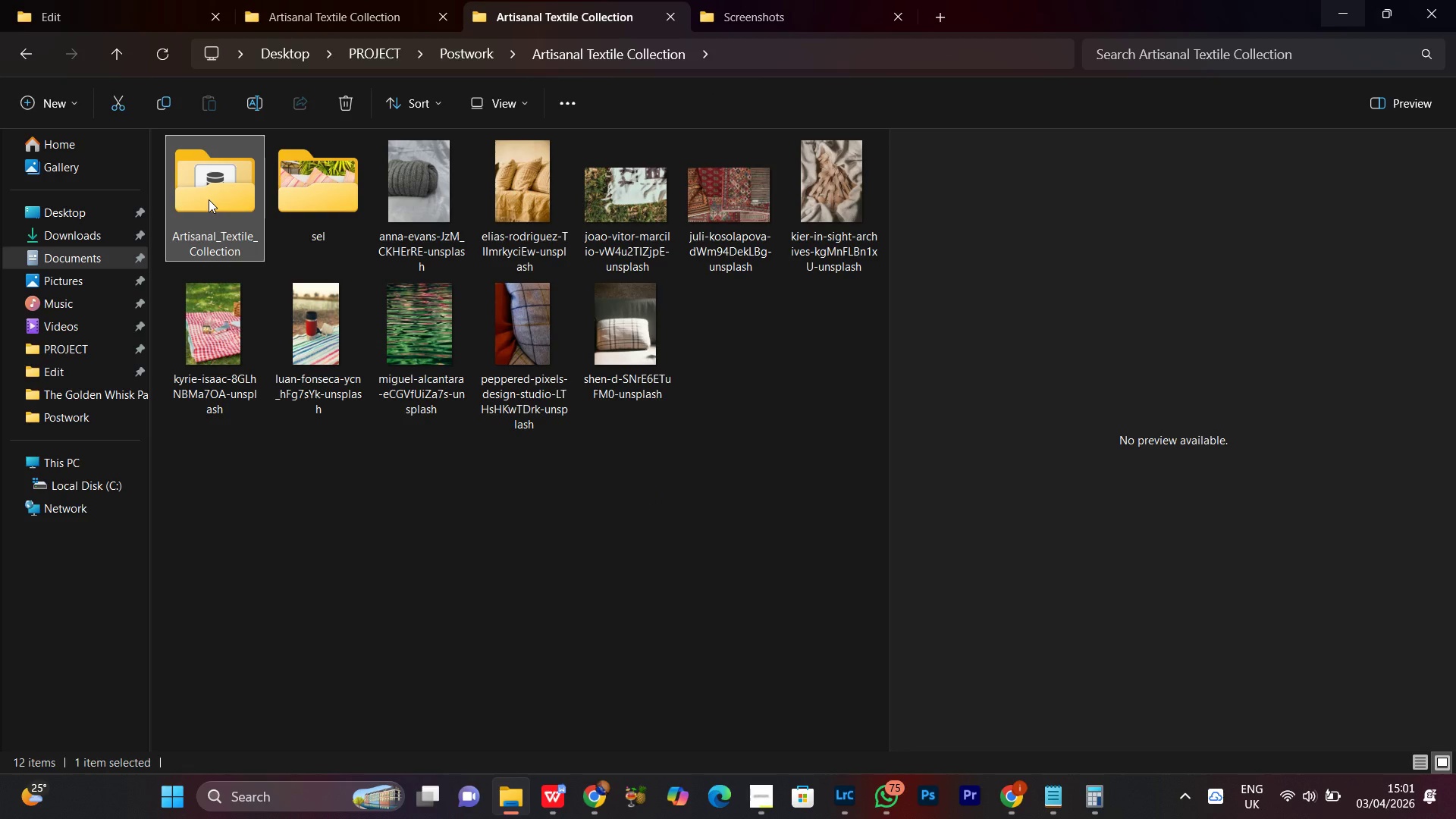 
double_click([209, 199])
 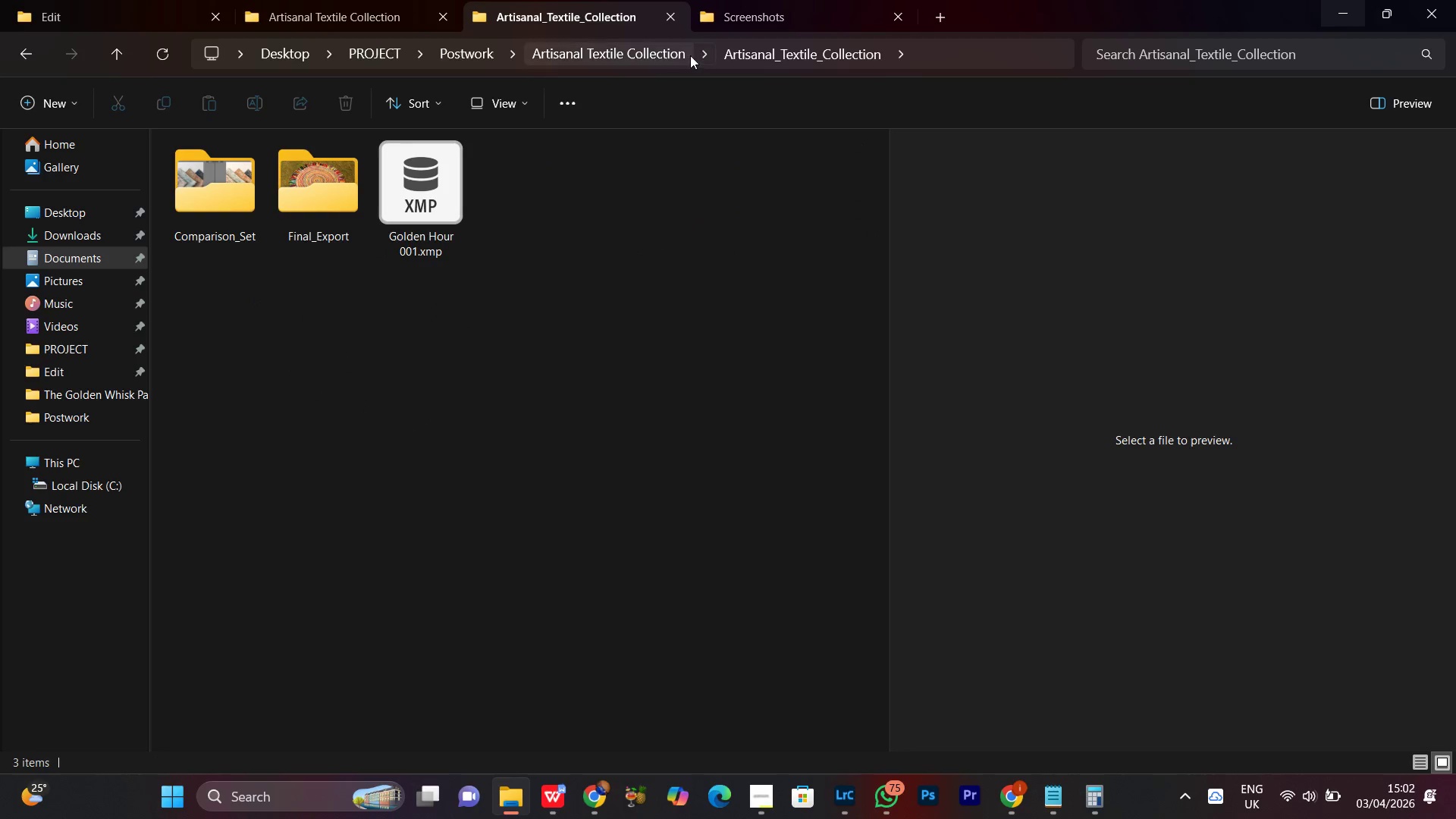 
left_click([669, 54])
 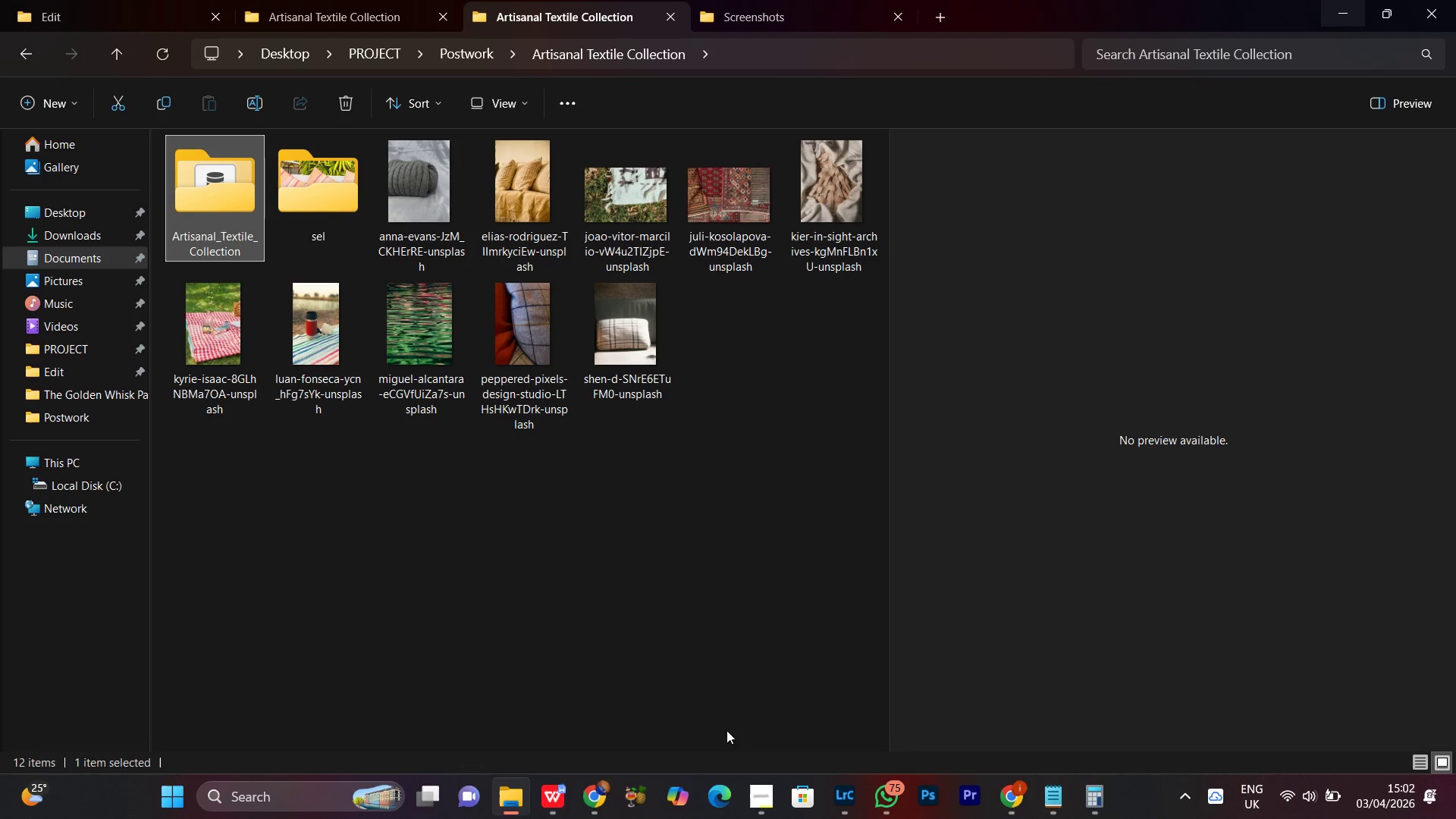 
left_click([767, 807])